 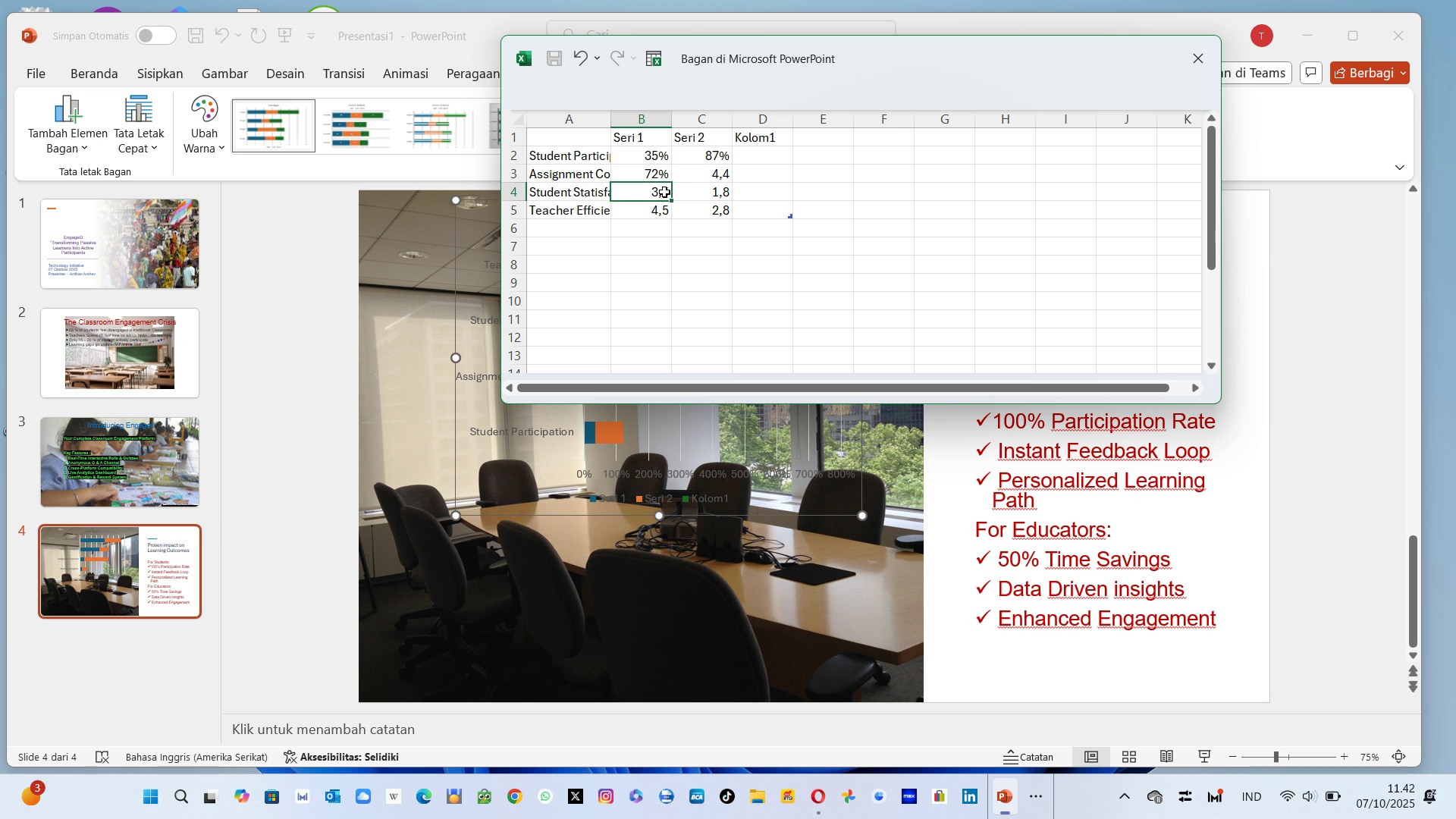 
left_click([658, 159])
 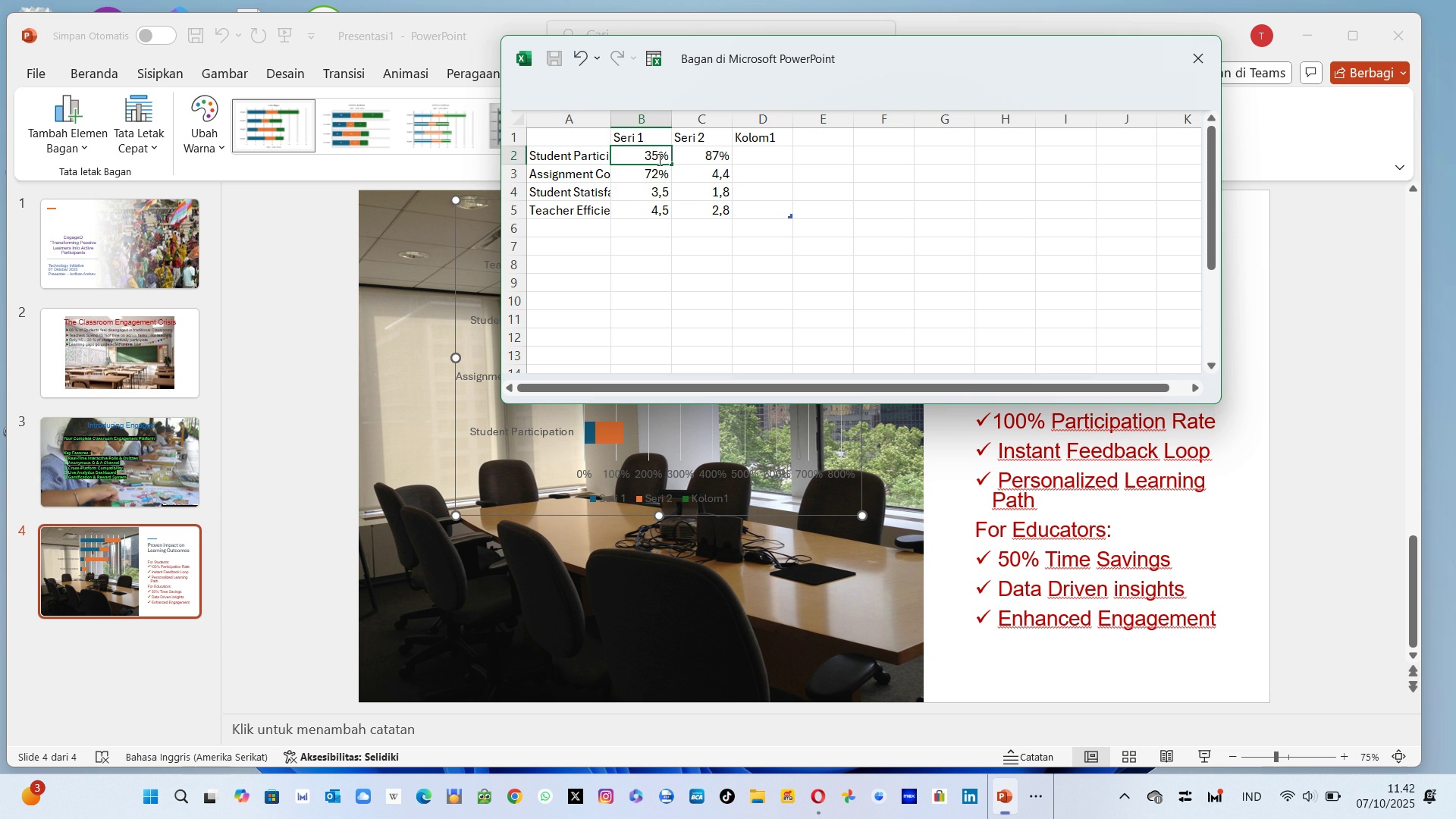 
type(35)
 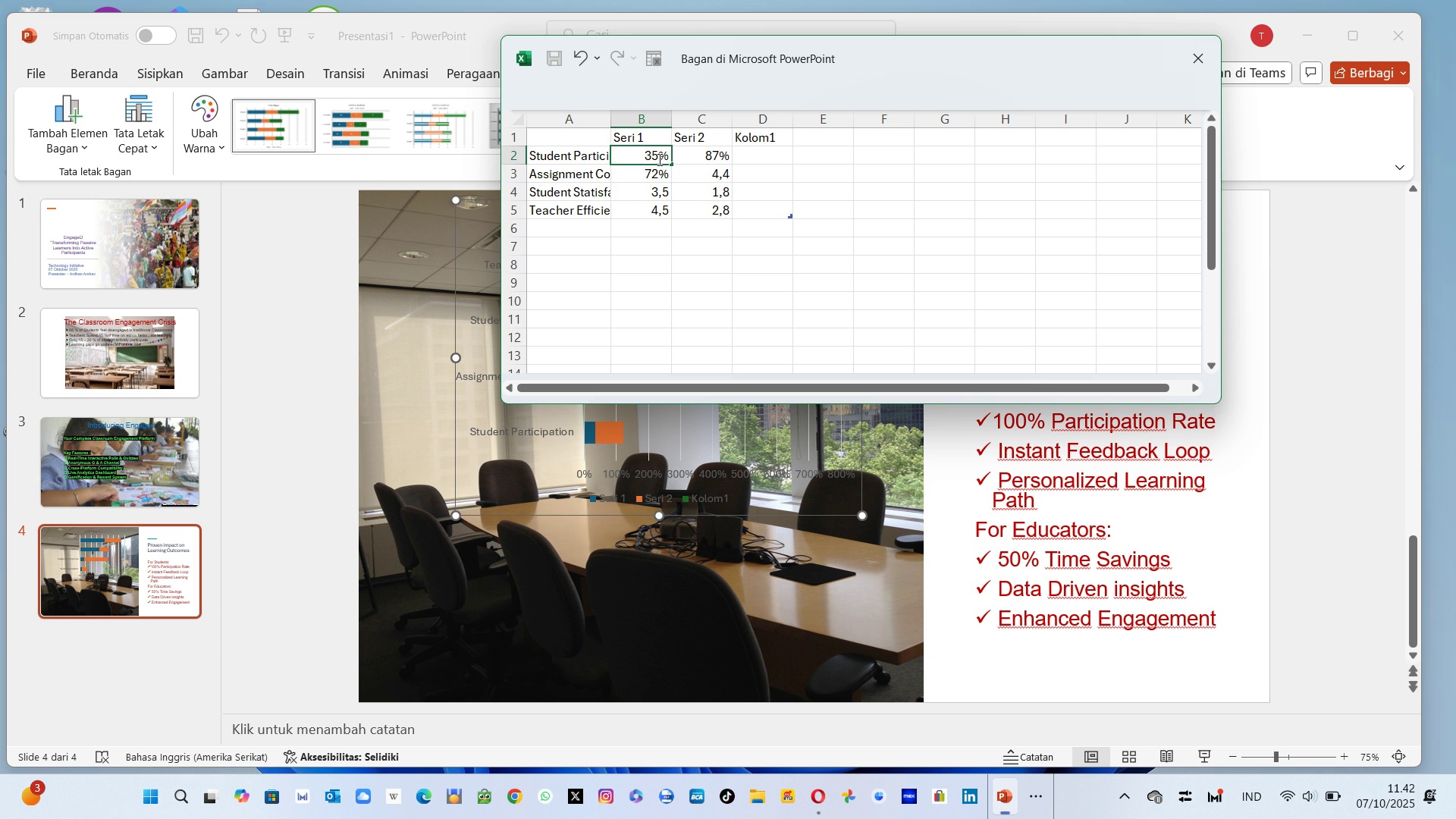 
key(Enter)
 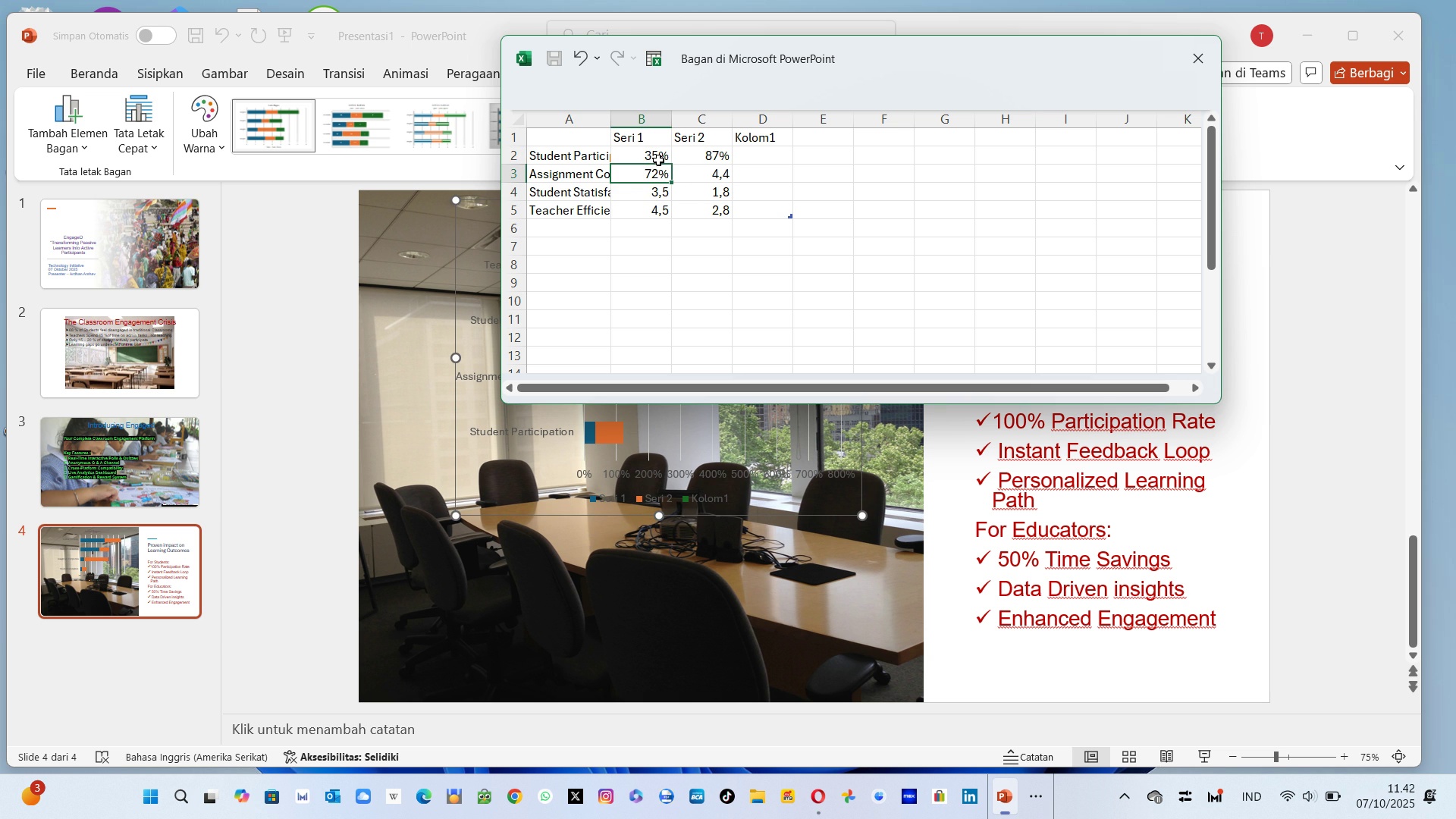 
left_click([657, 160])
 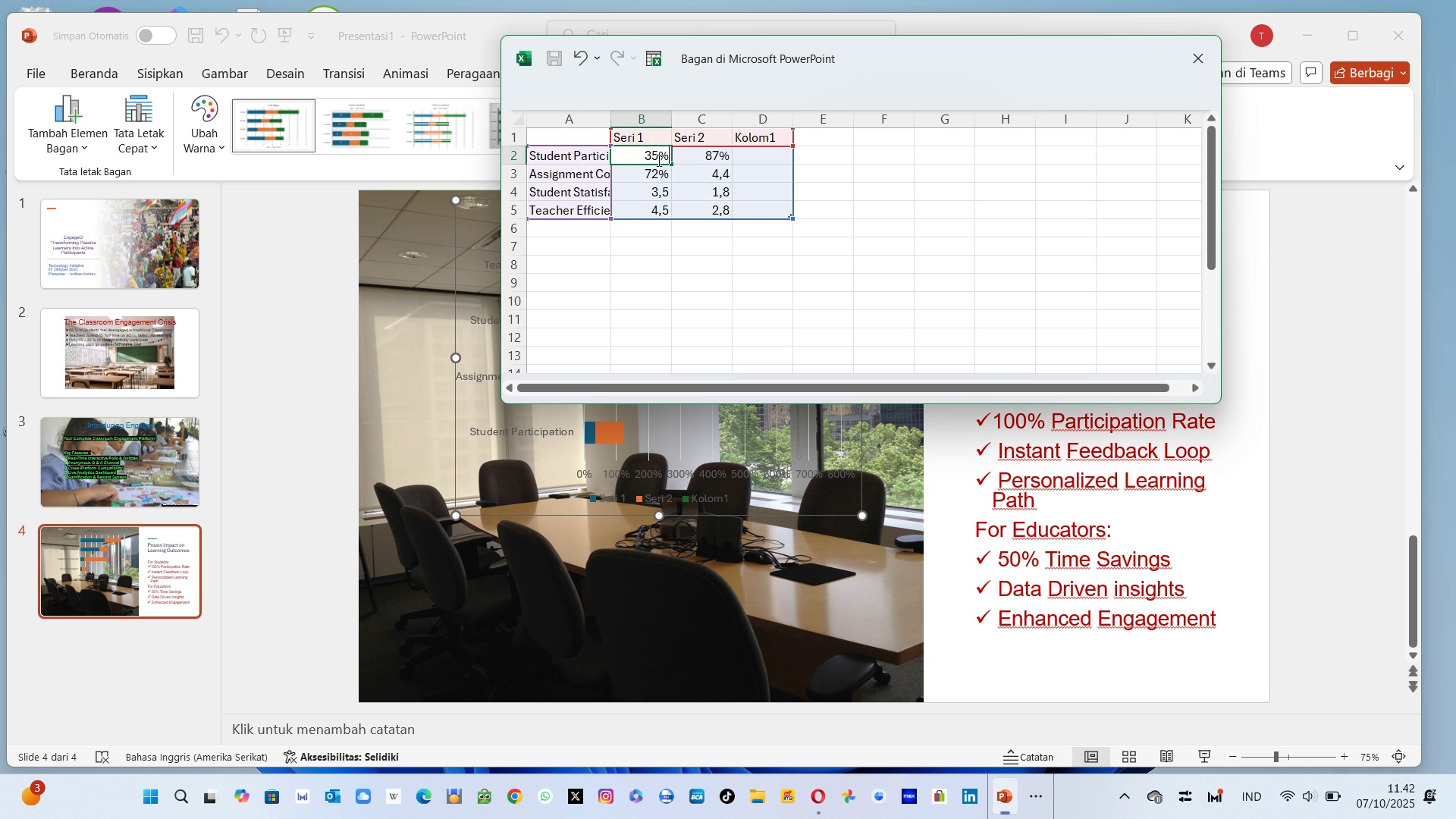 
double_click([657, 160])
 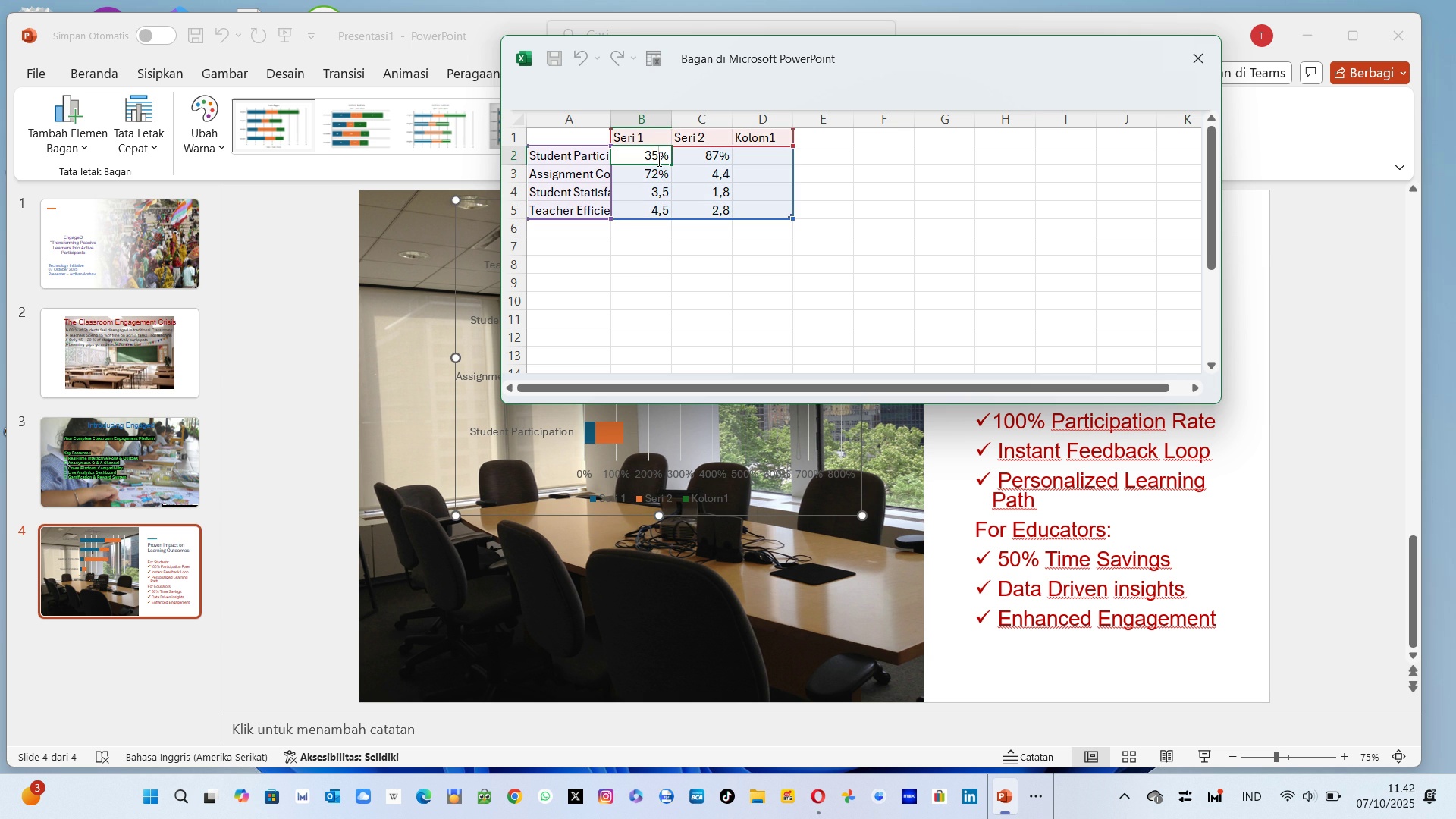 
key(ArrowRight)
 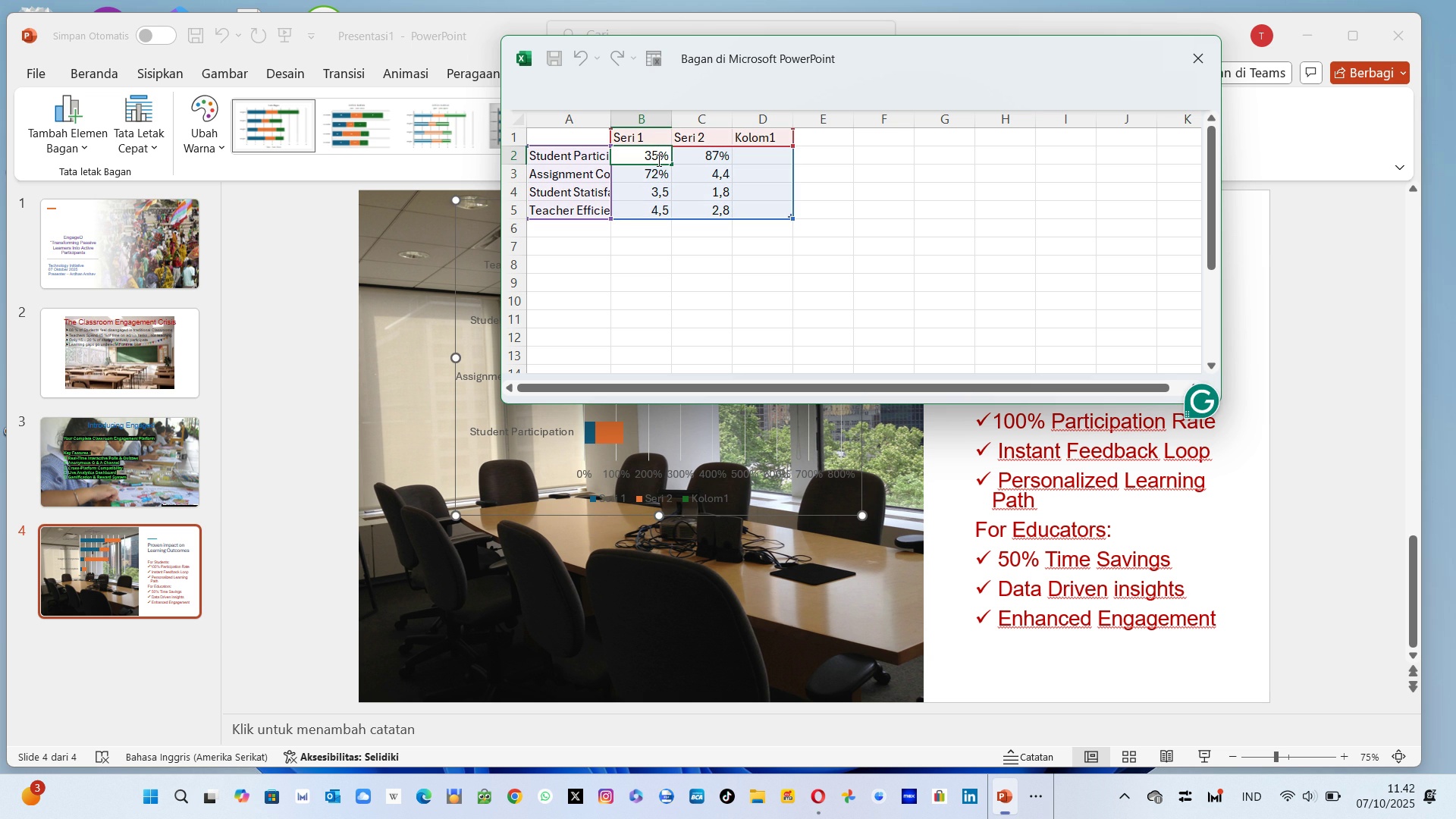 
key(Backspace)
 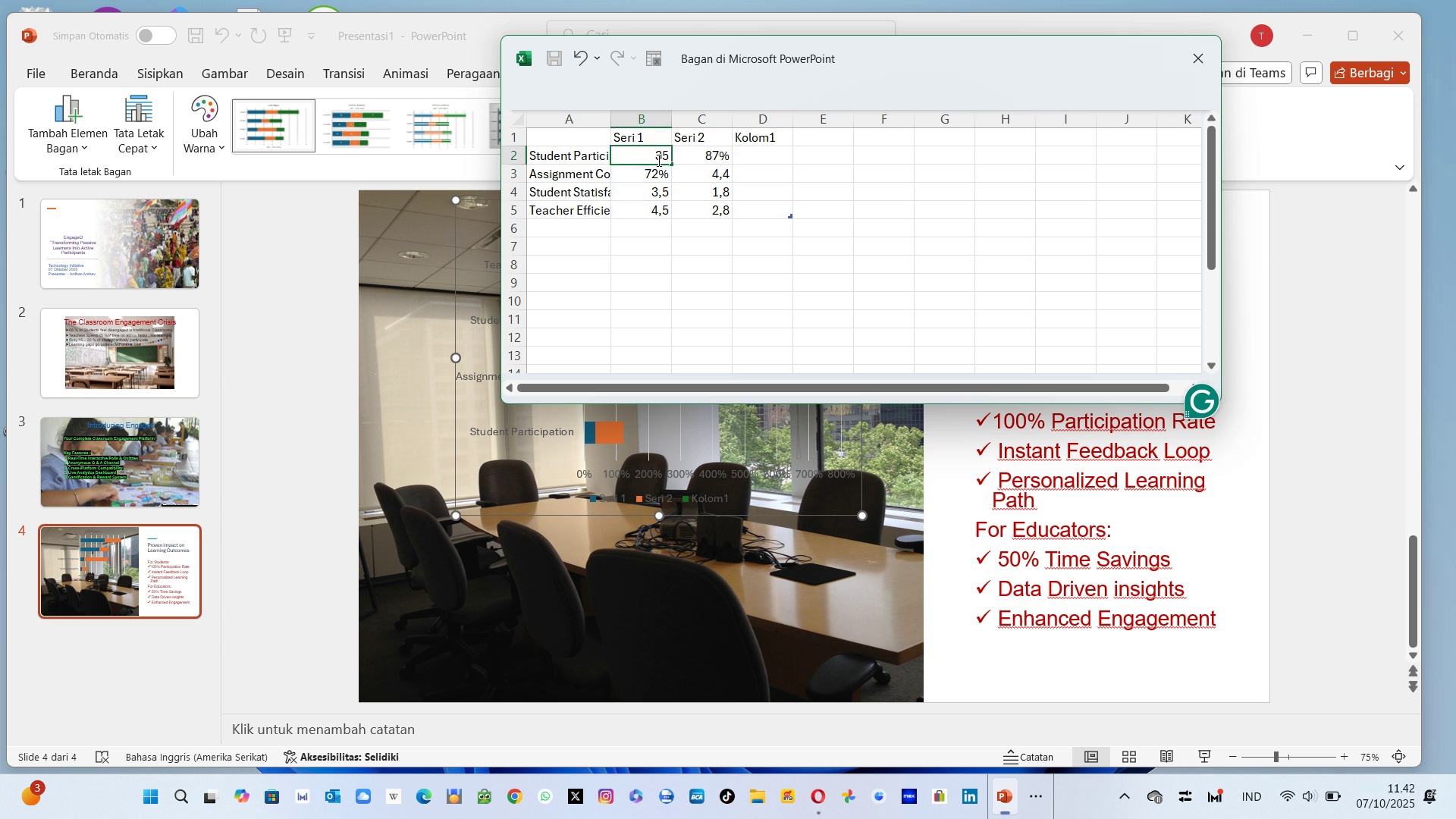 
key(Enter)
 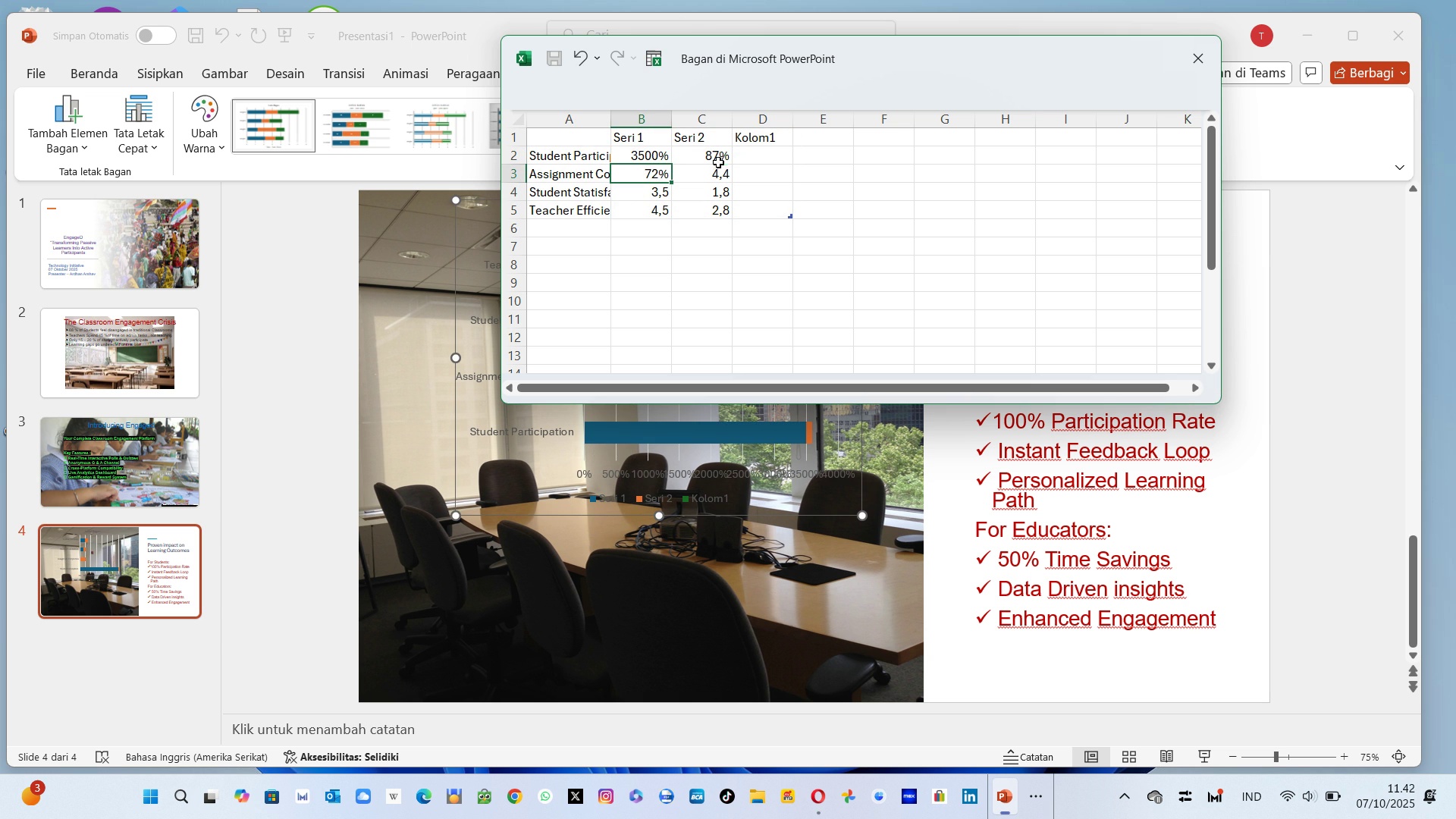 
left_click([718, 154])
 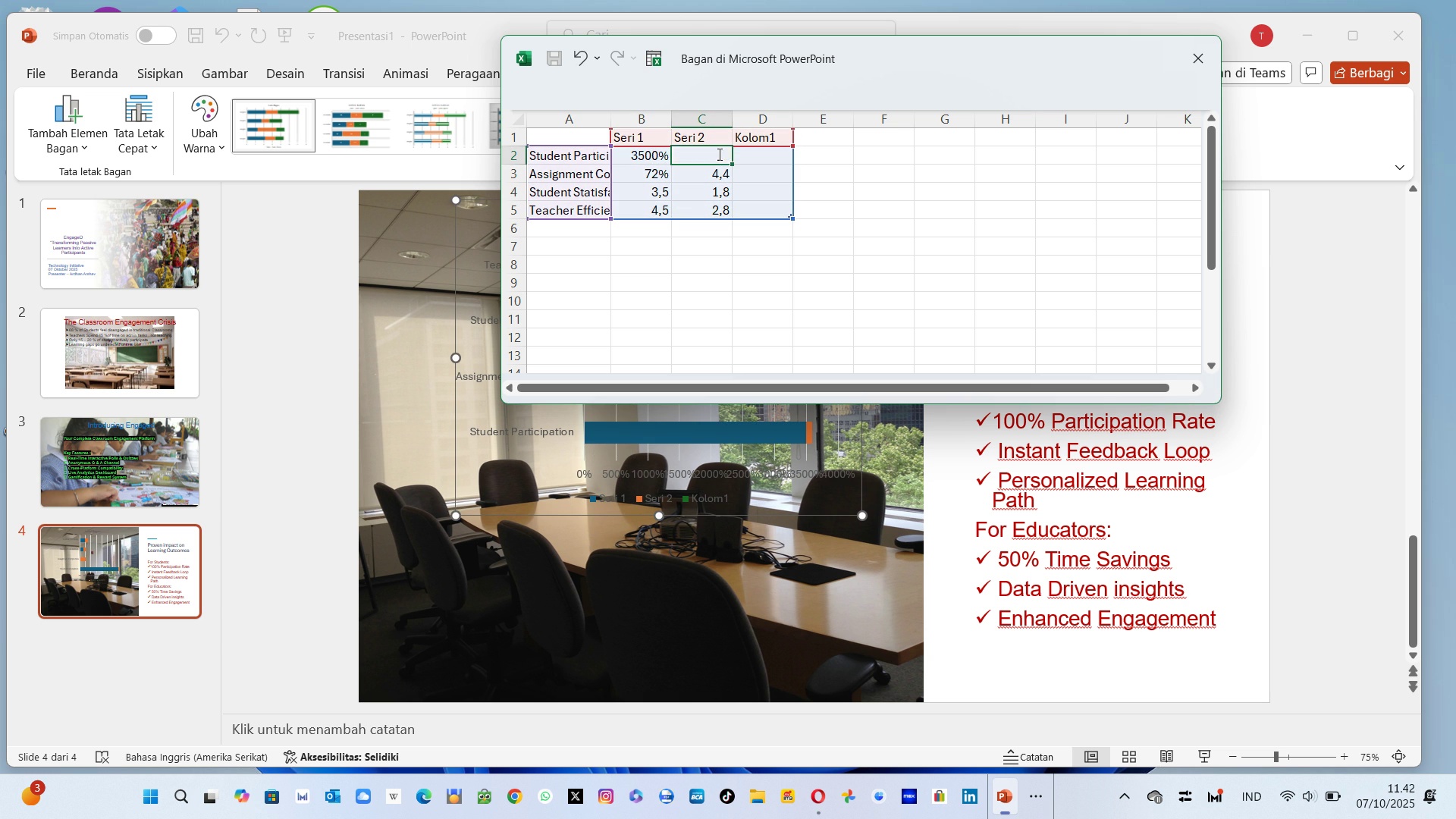 
double_click([718, 154])
 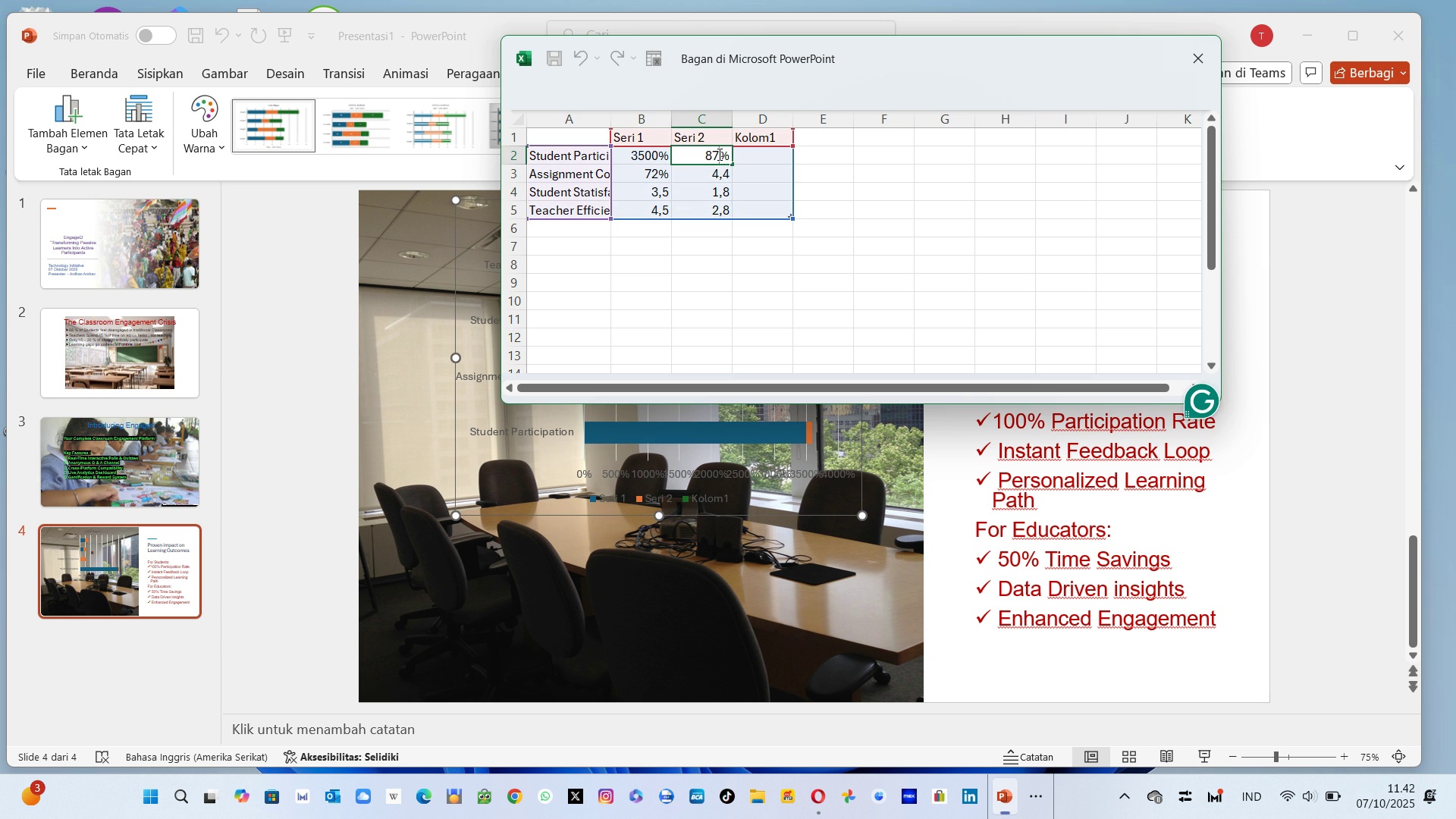 
type(87)
key(Backspace)
key(Backspace)
 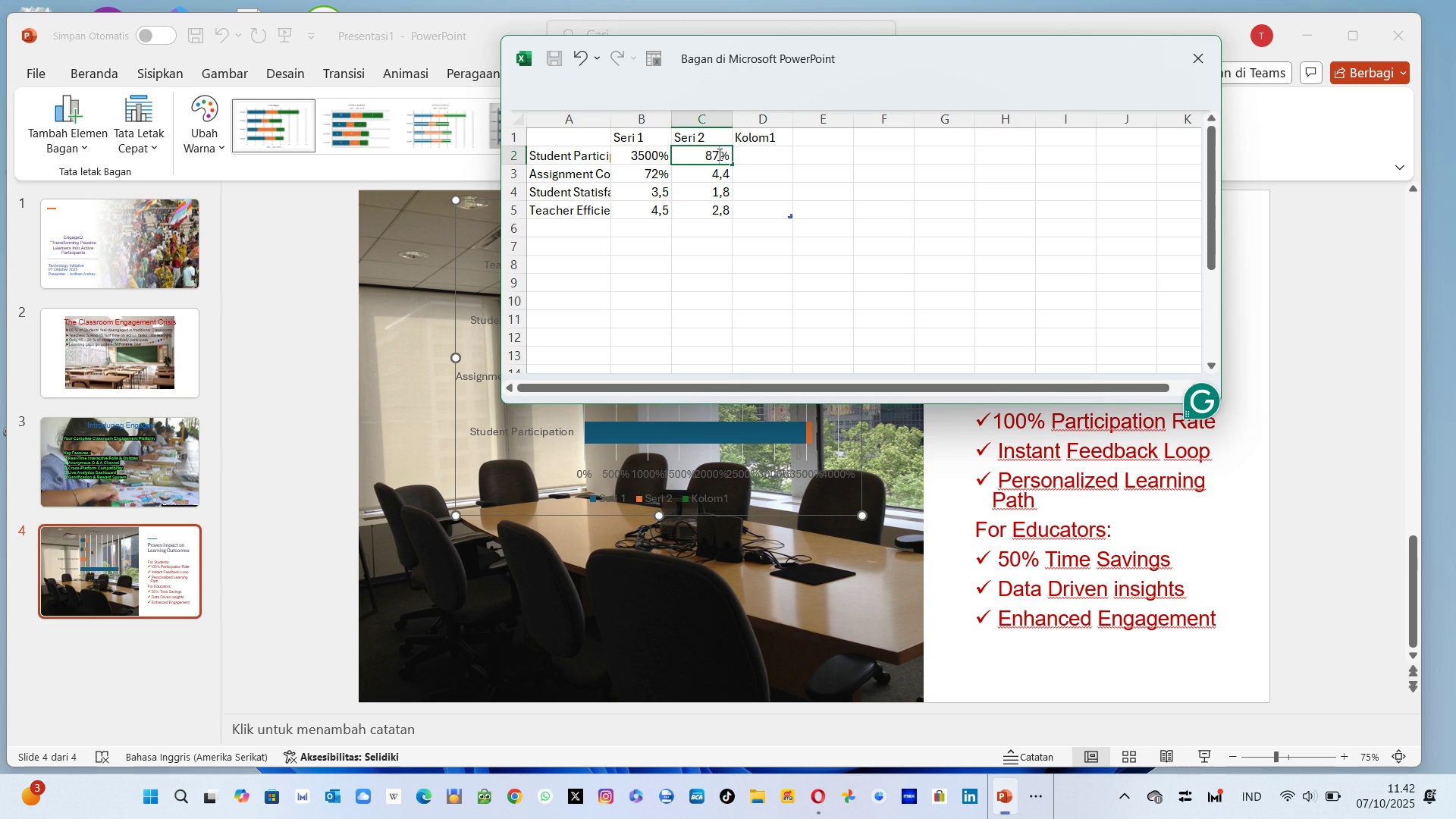 
key(ArrowRight)
 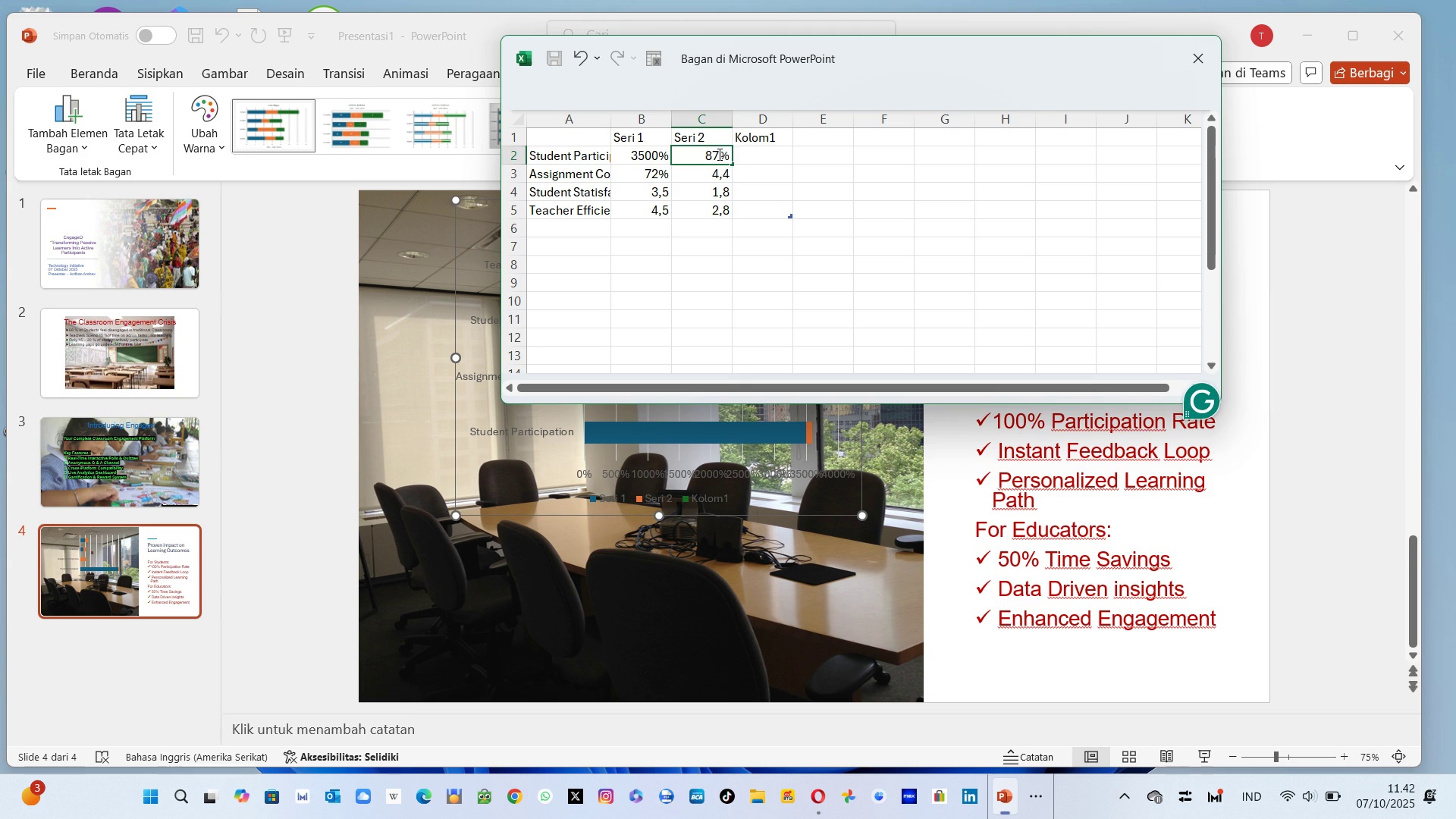 
key(Backspace)
 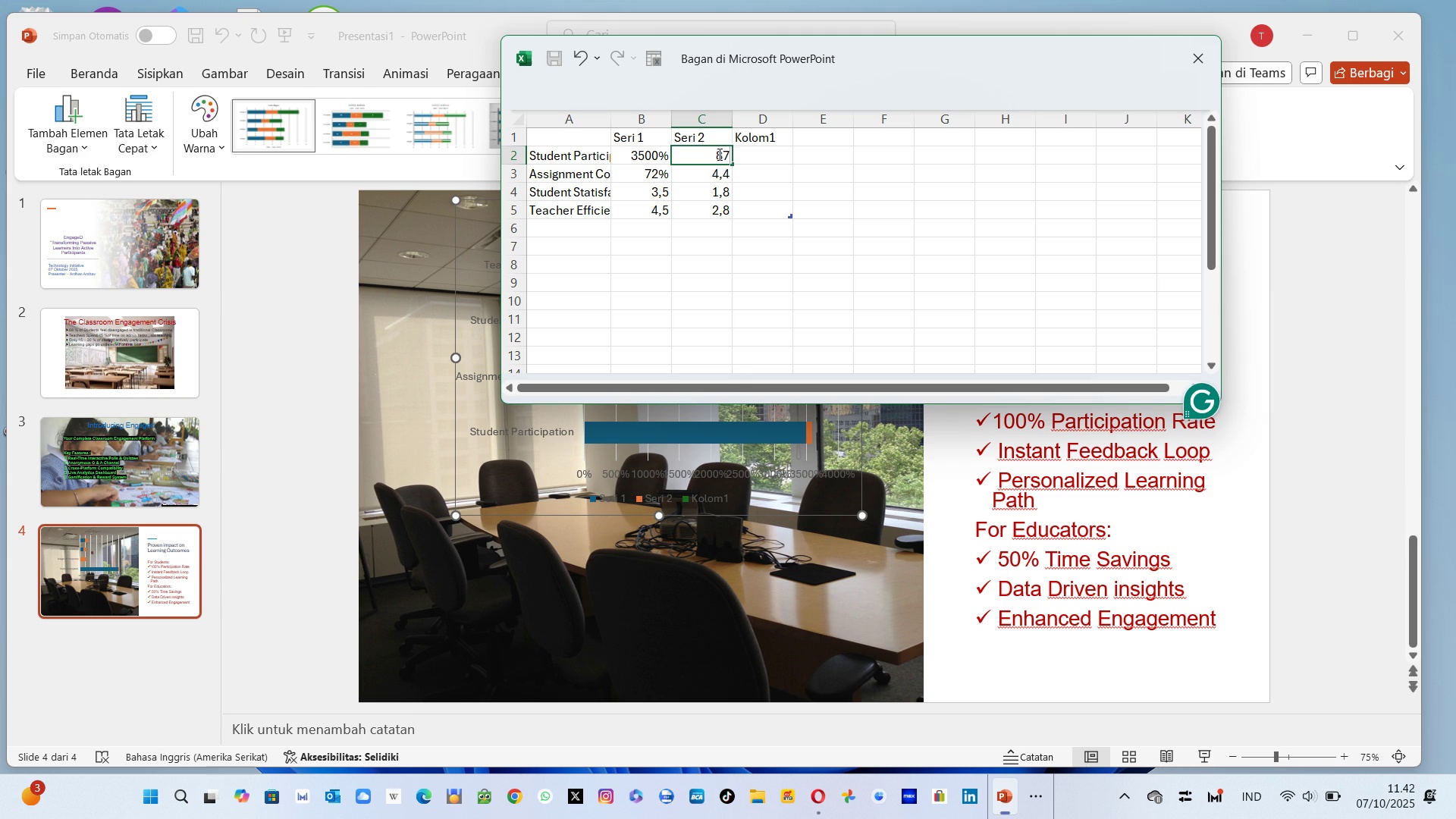 
key(Enter)
 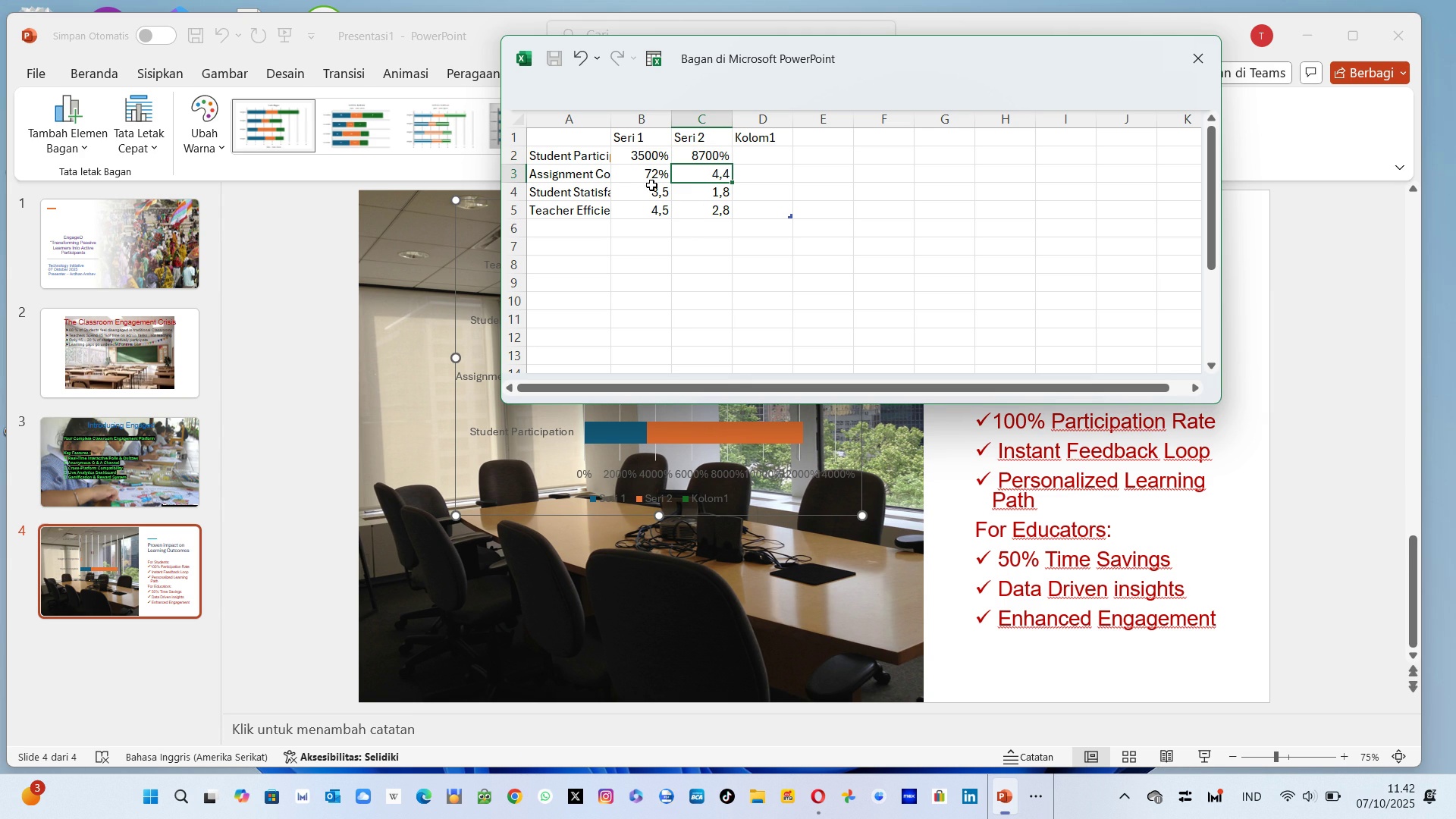 
left_click([651, 181])
 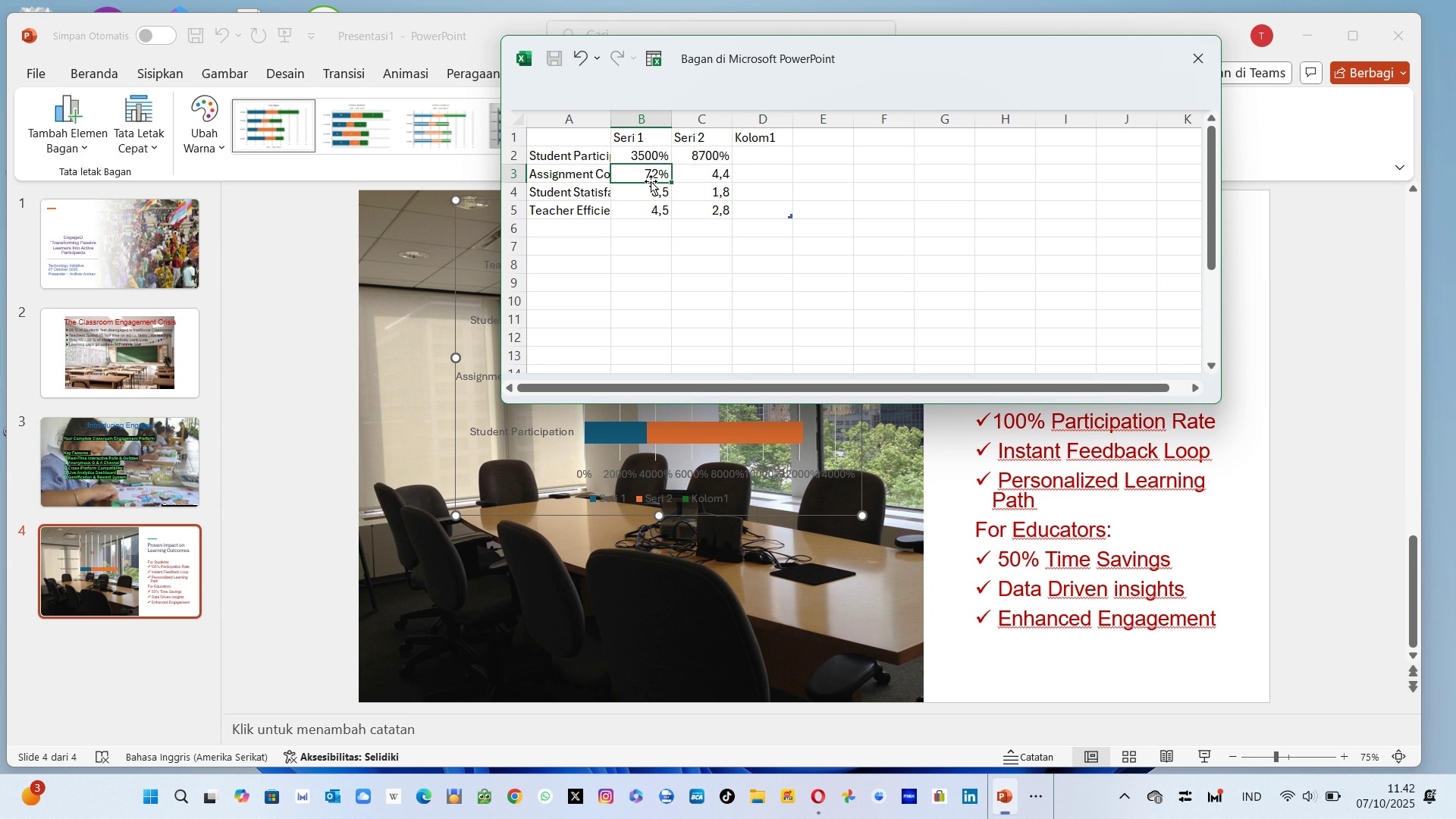 
double_click([651, 181])
 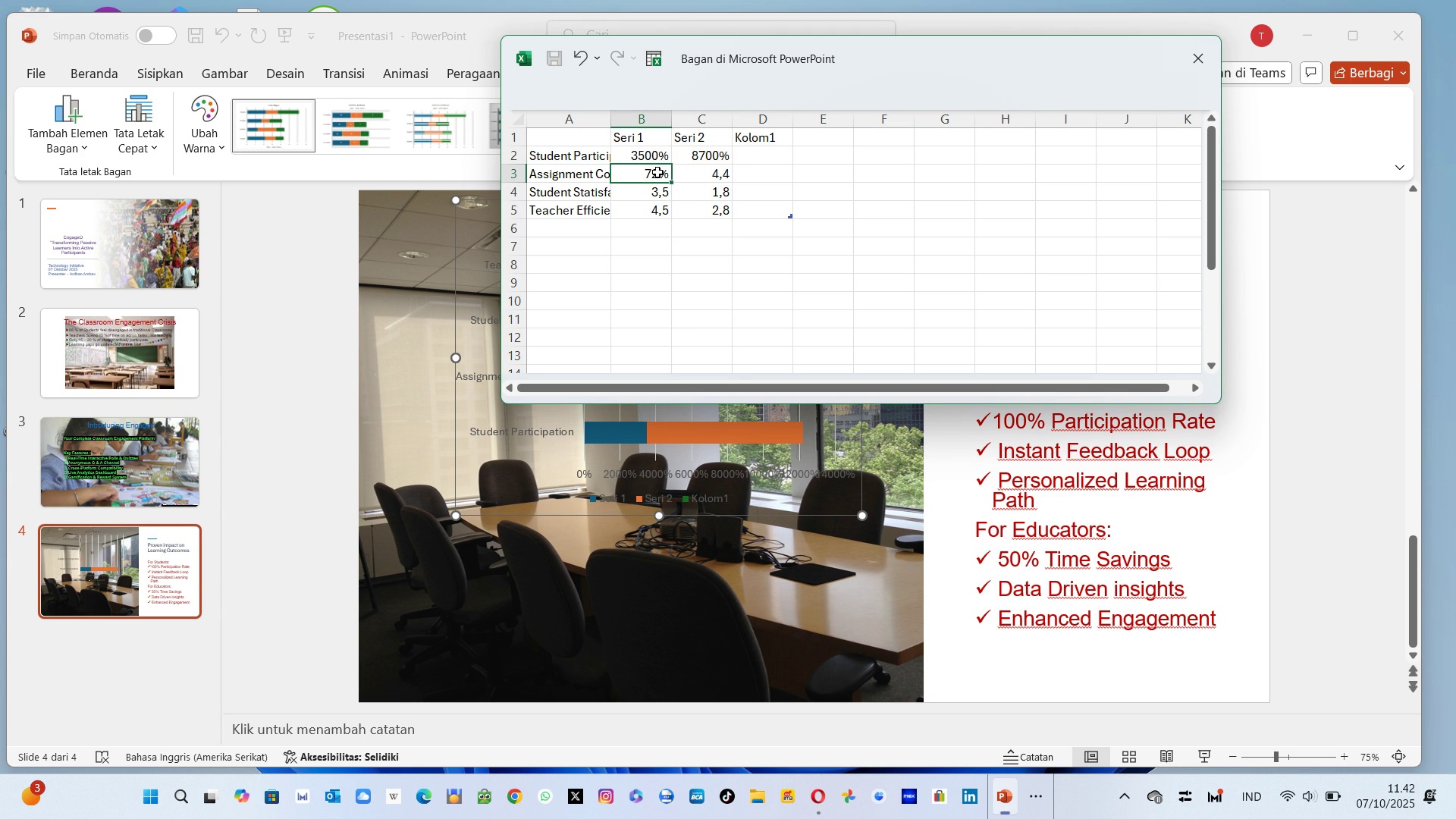 
left_click([657, 172])
 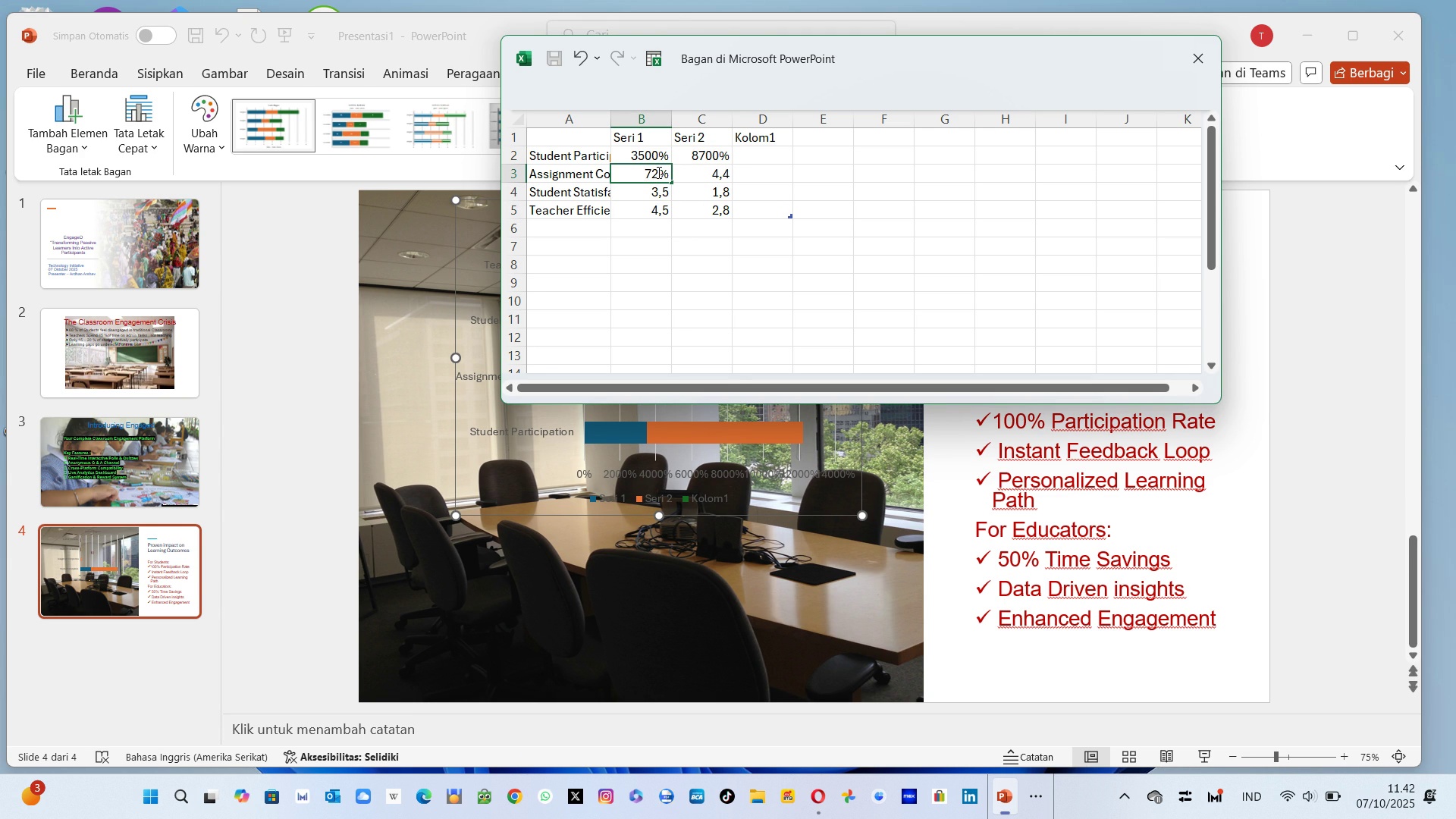 
type(7200)
 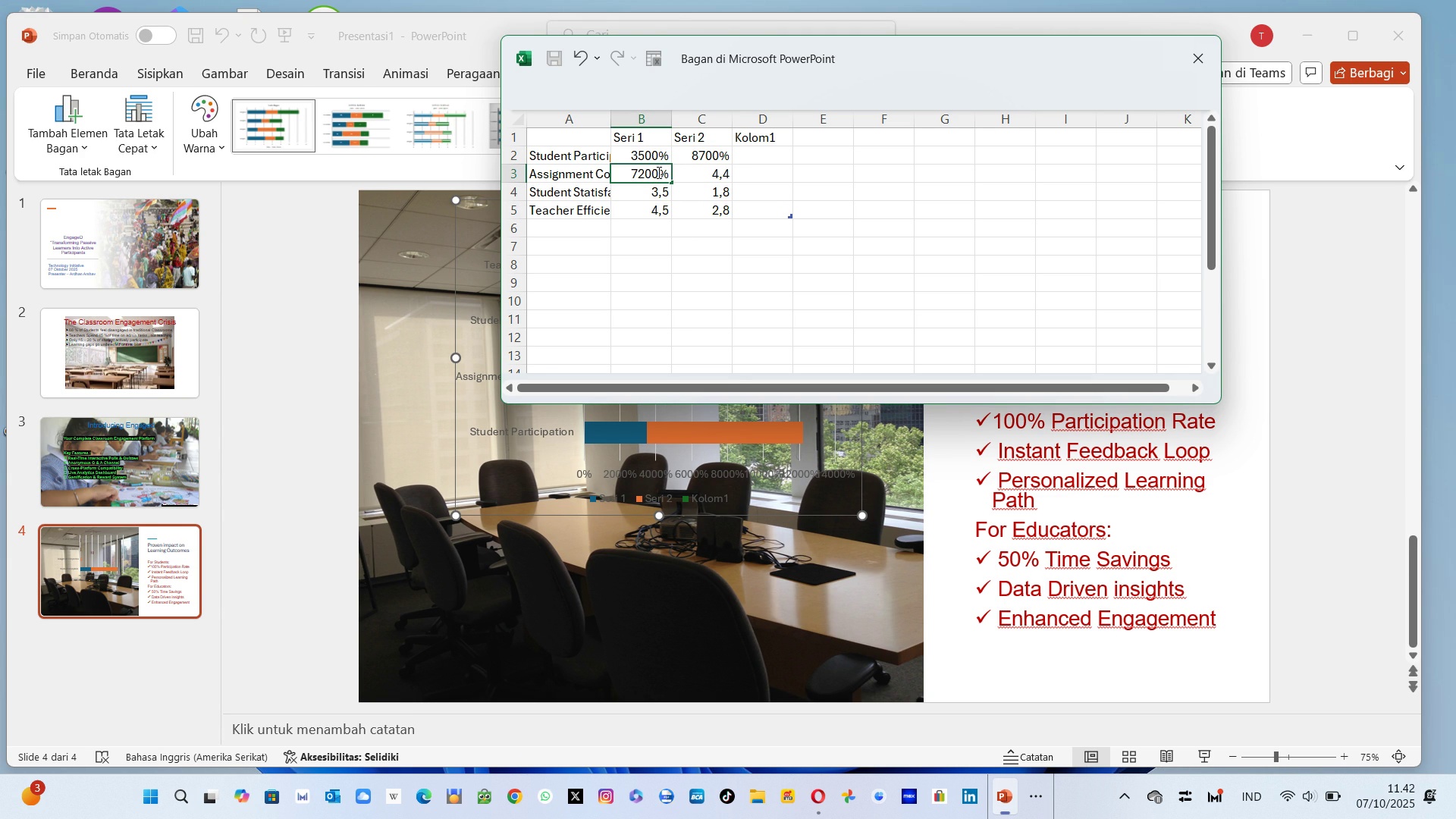 
key(Enter)
 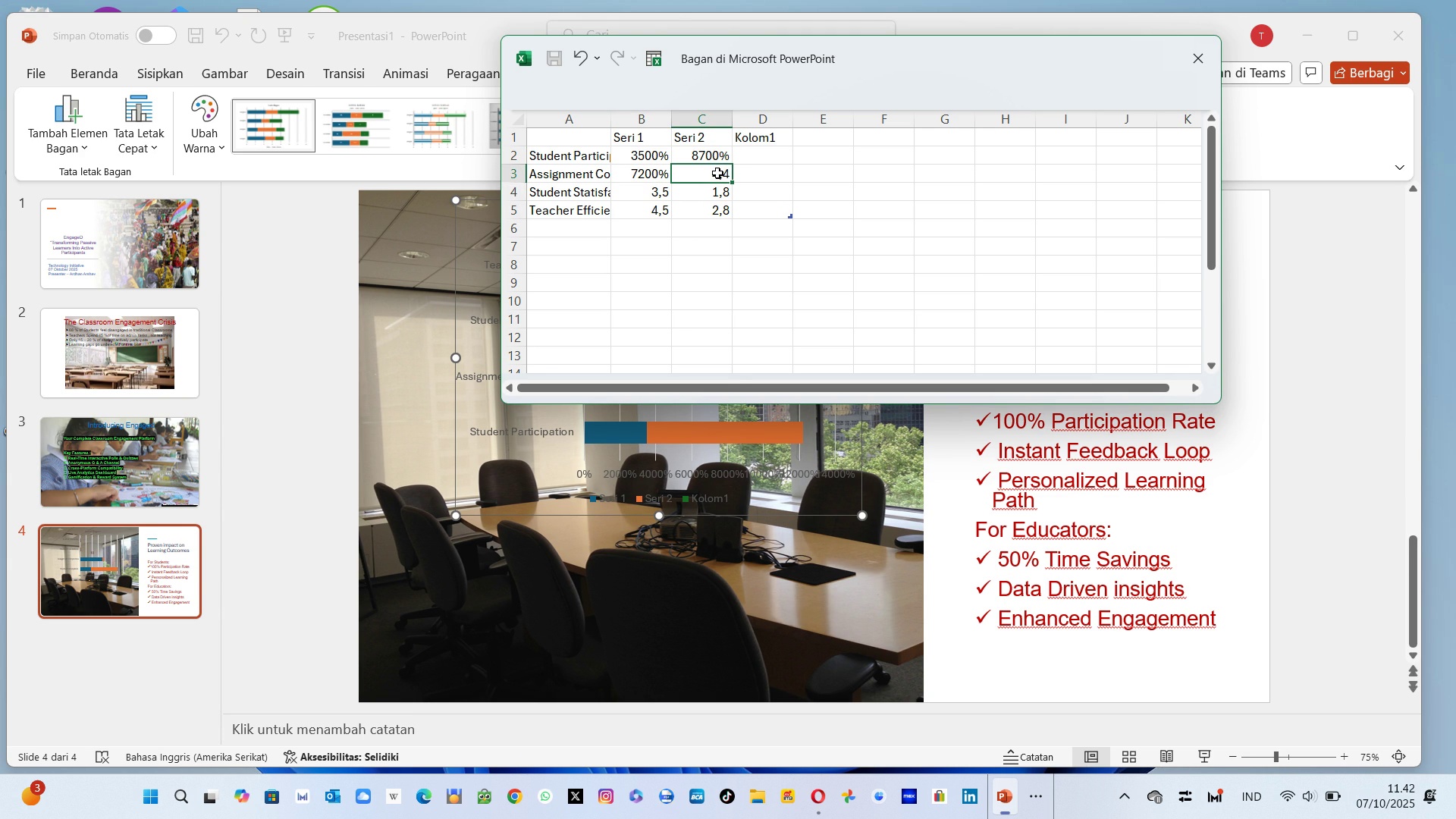 
left_click([717, 173])
 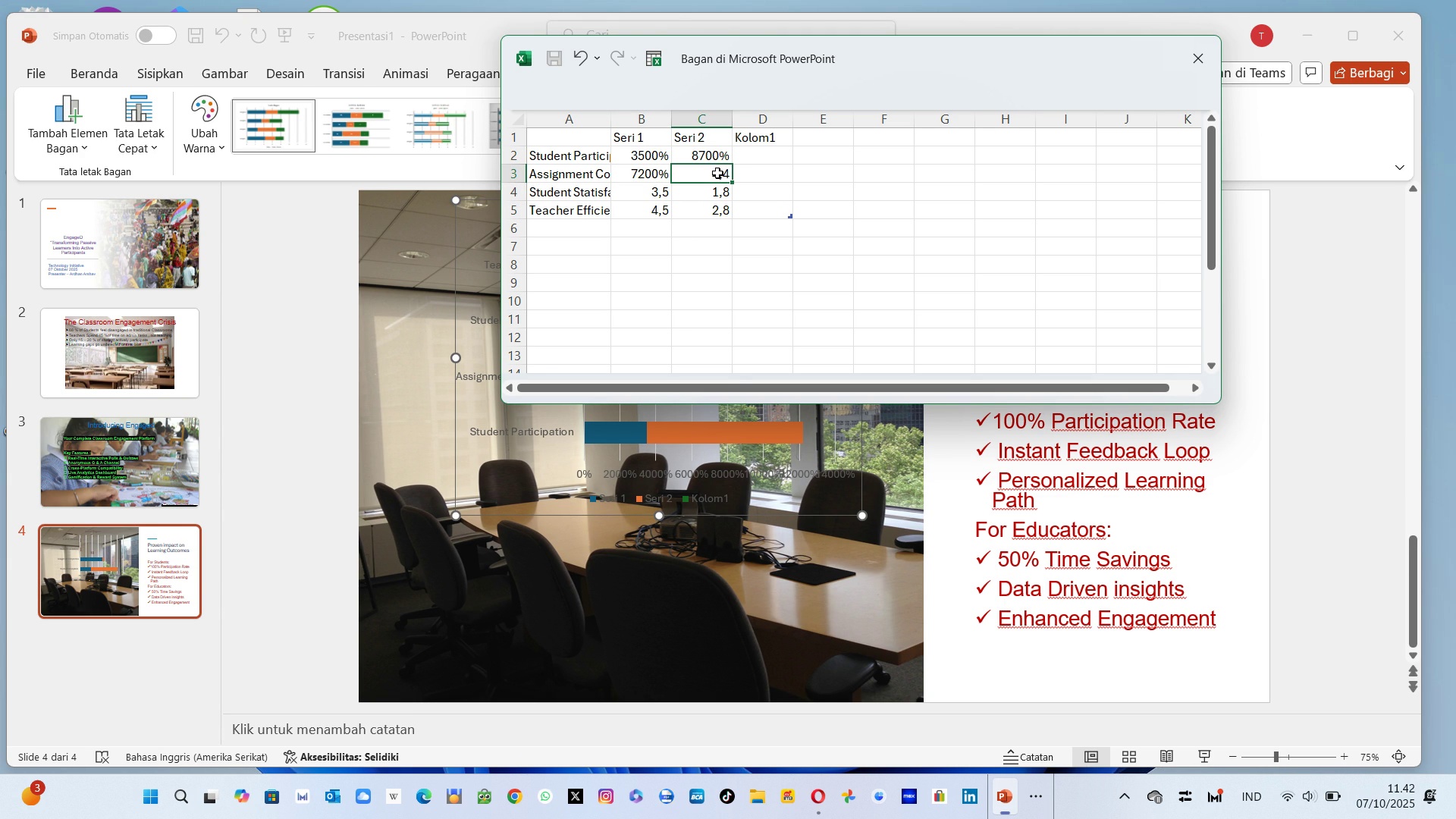 
type(9400%)